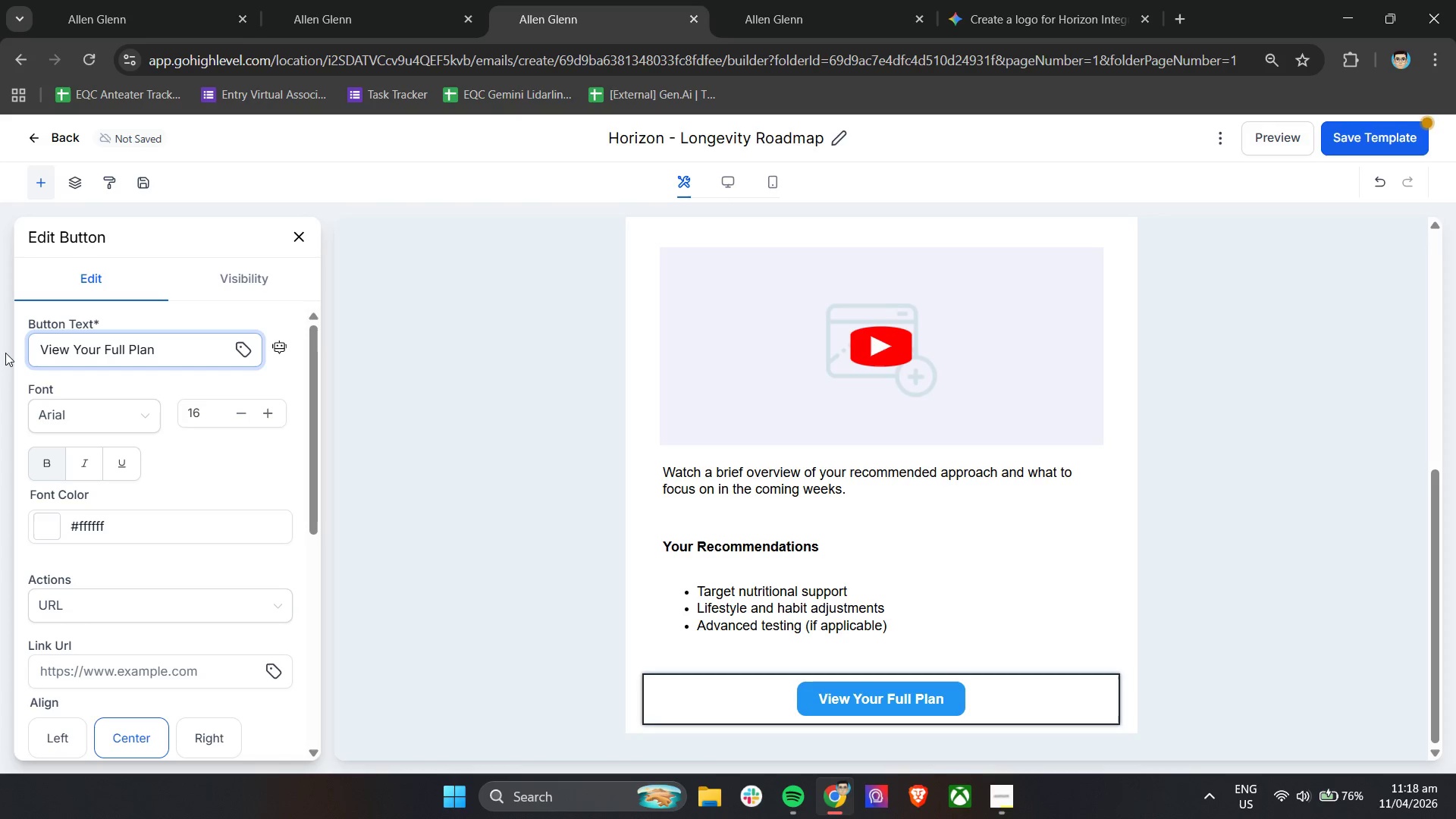 
scroll: coordinate [124, 494], scroll_direction: down, amount: 3.0
 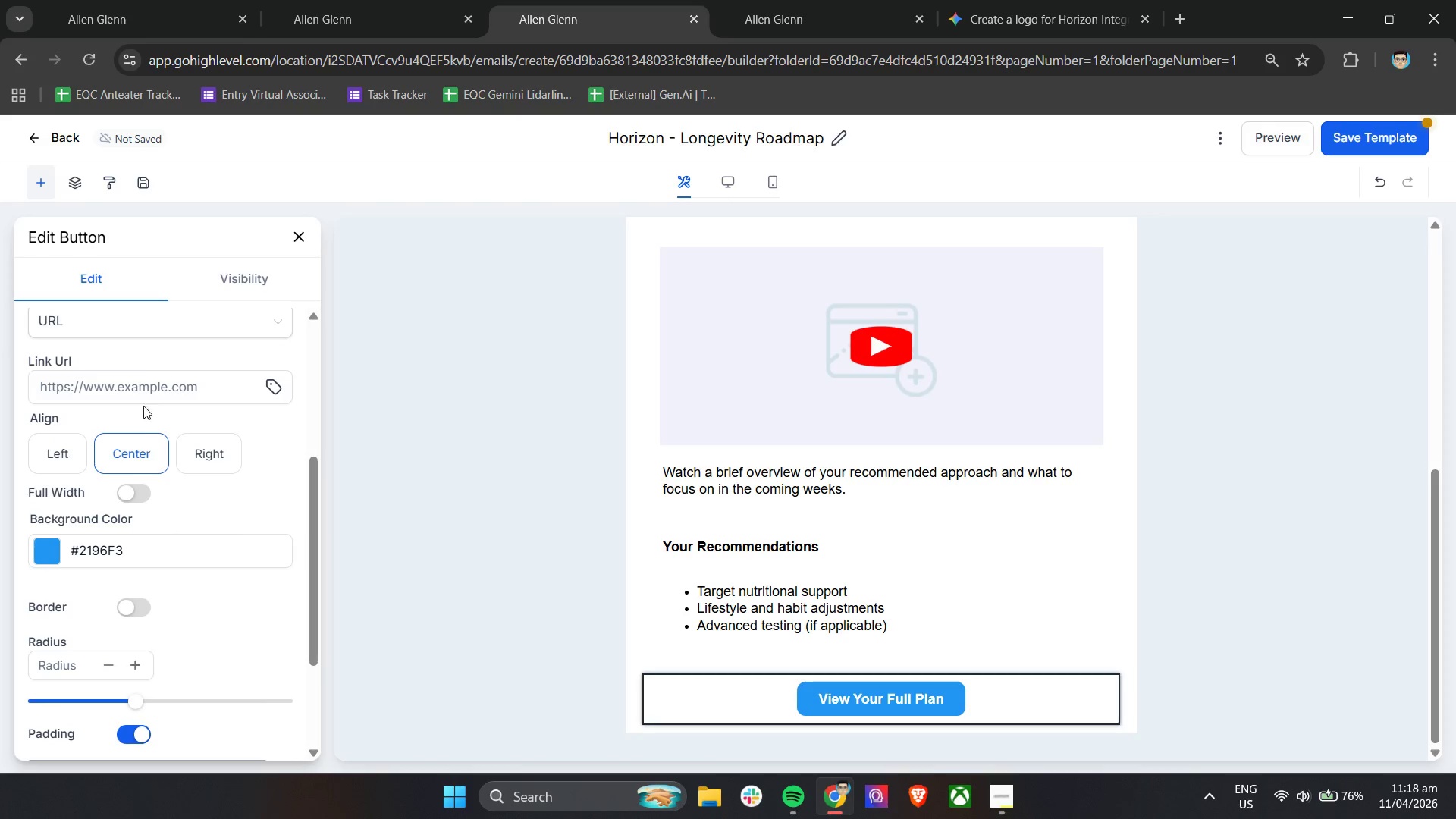 
left_click([142, 388])
 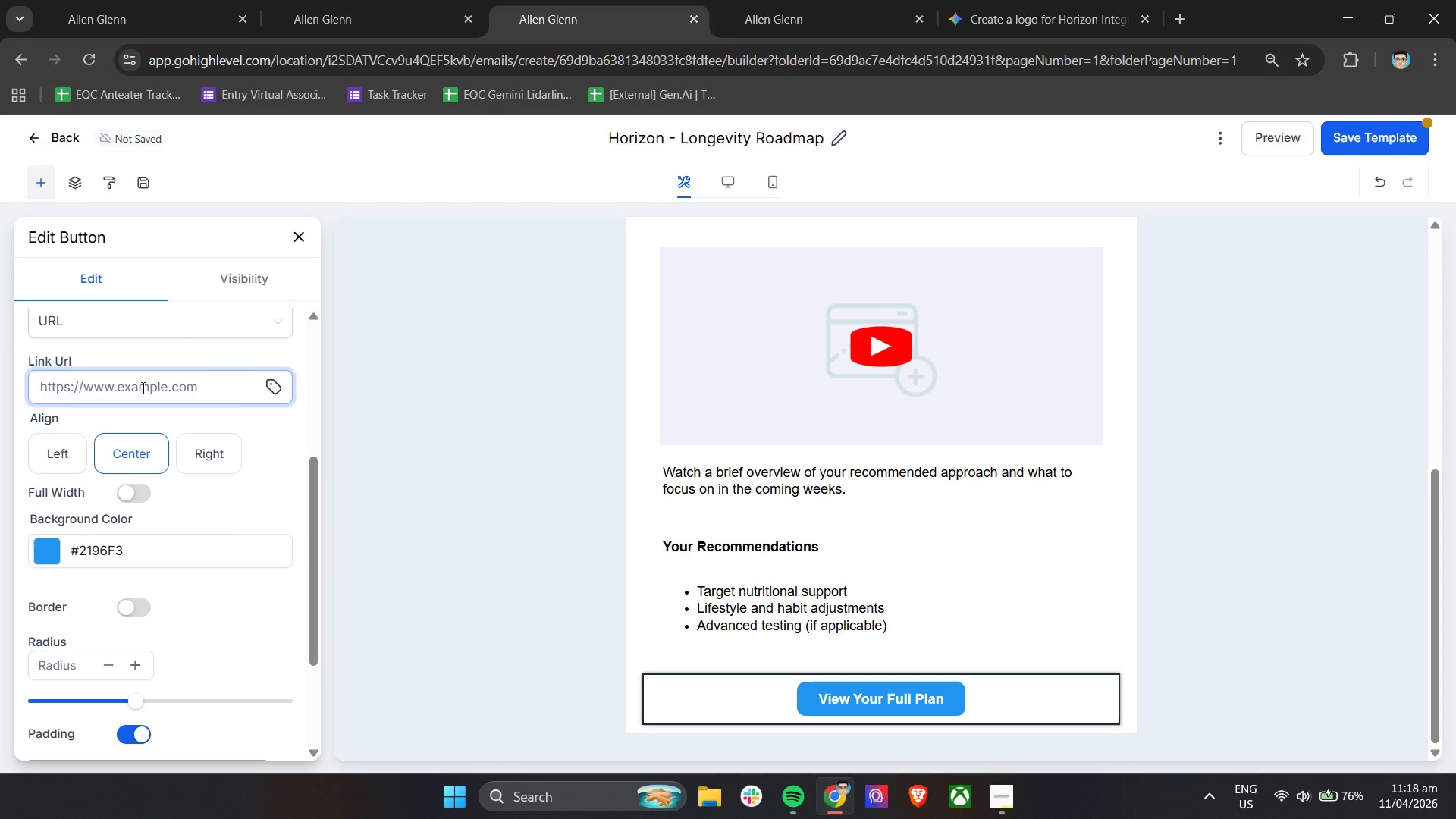 
type(https://)
 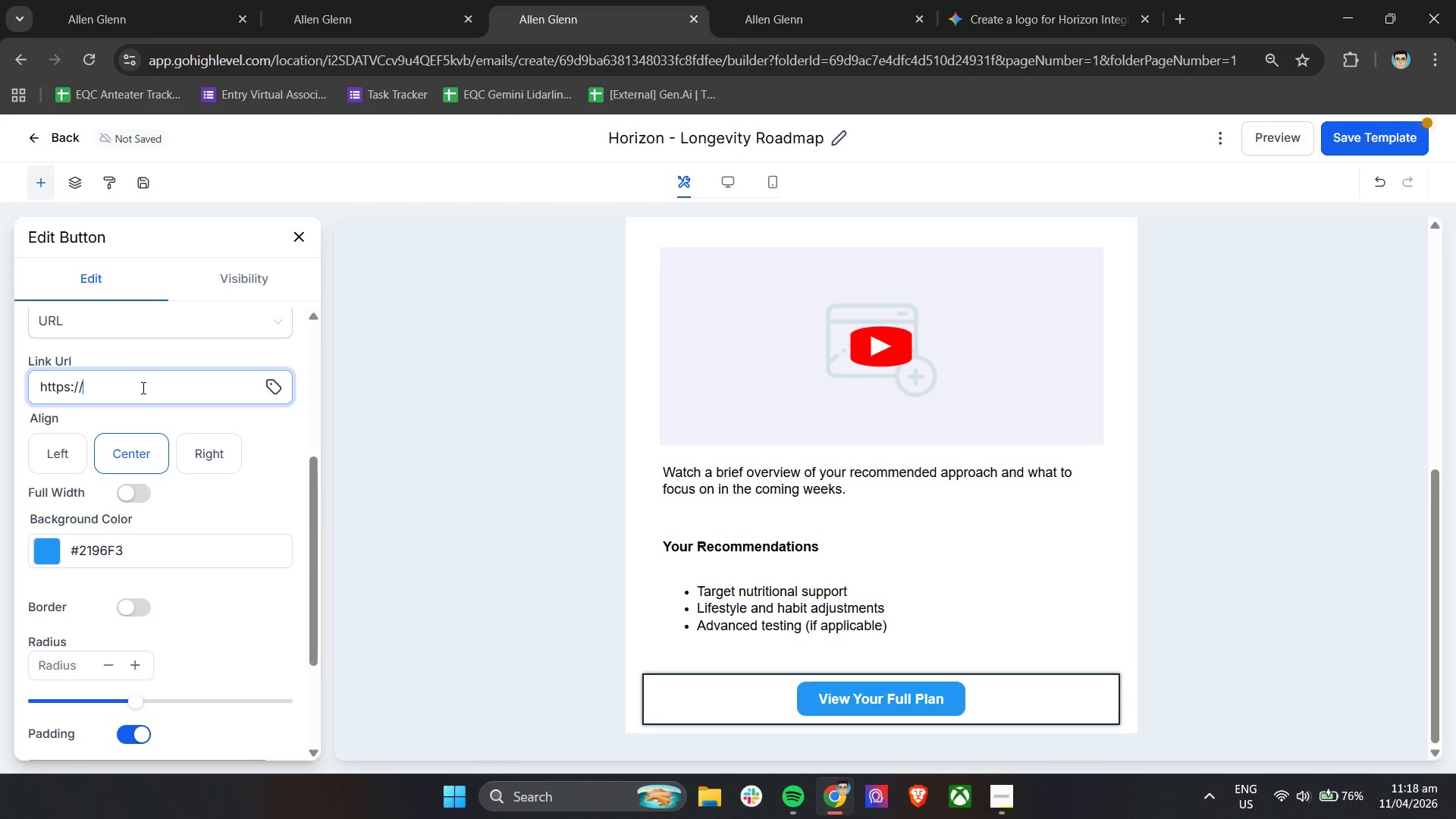 
wait(6.94)
 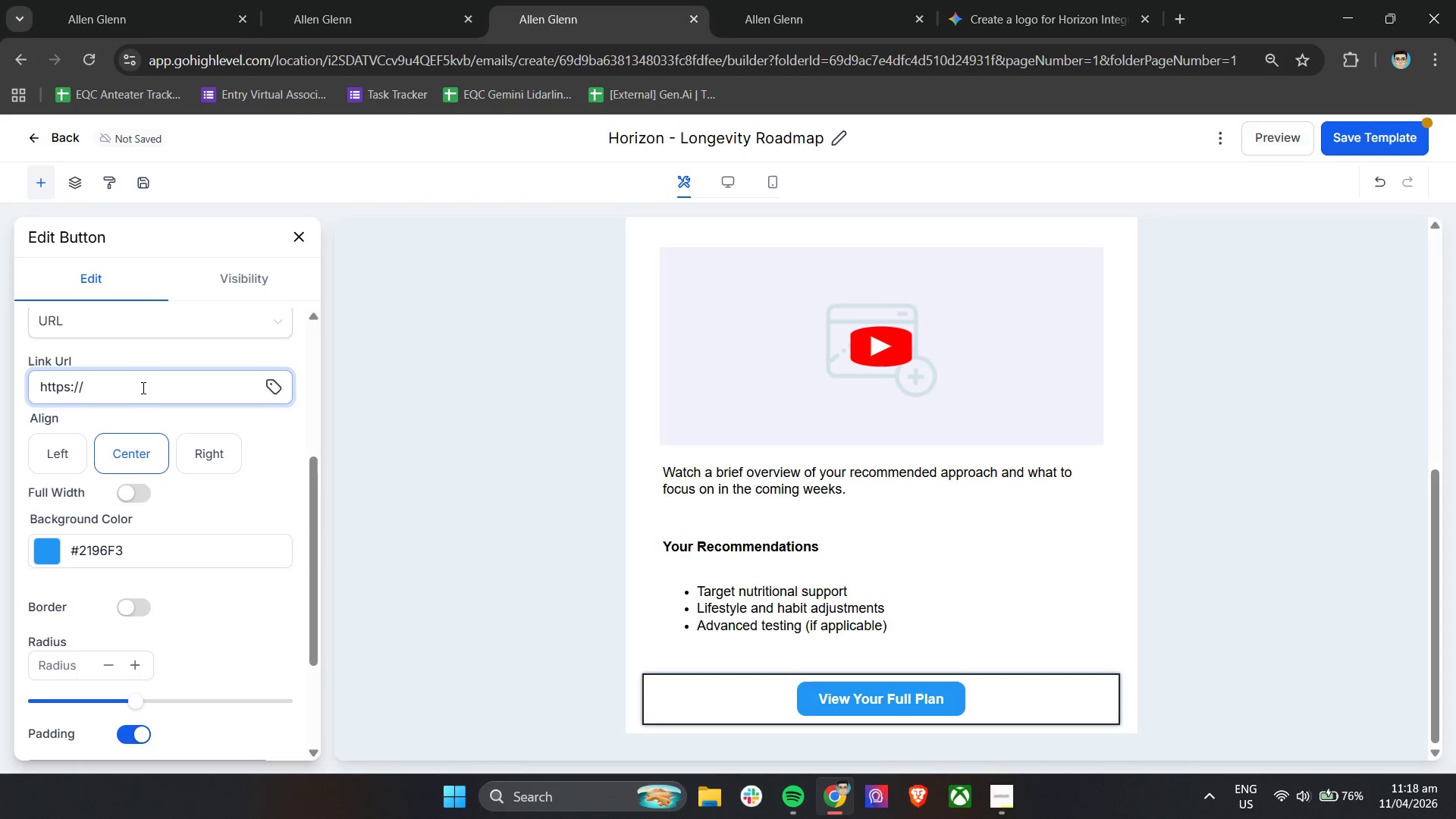 
type(example)
 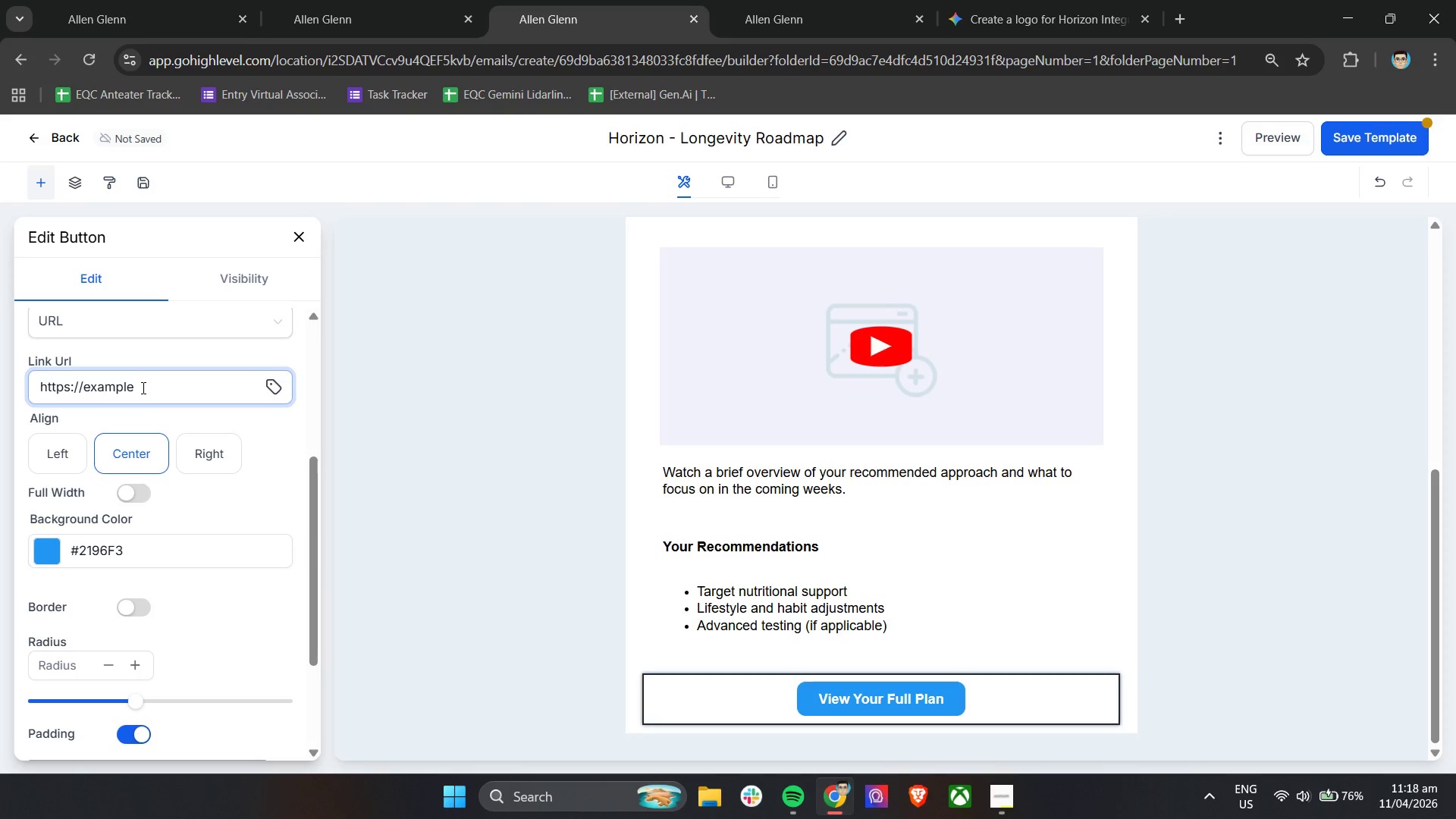 
type(.com/full-plan)
 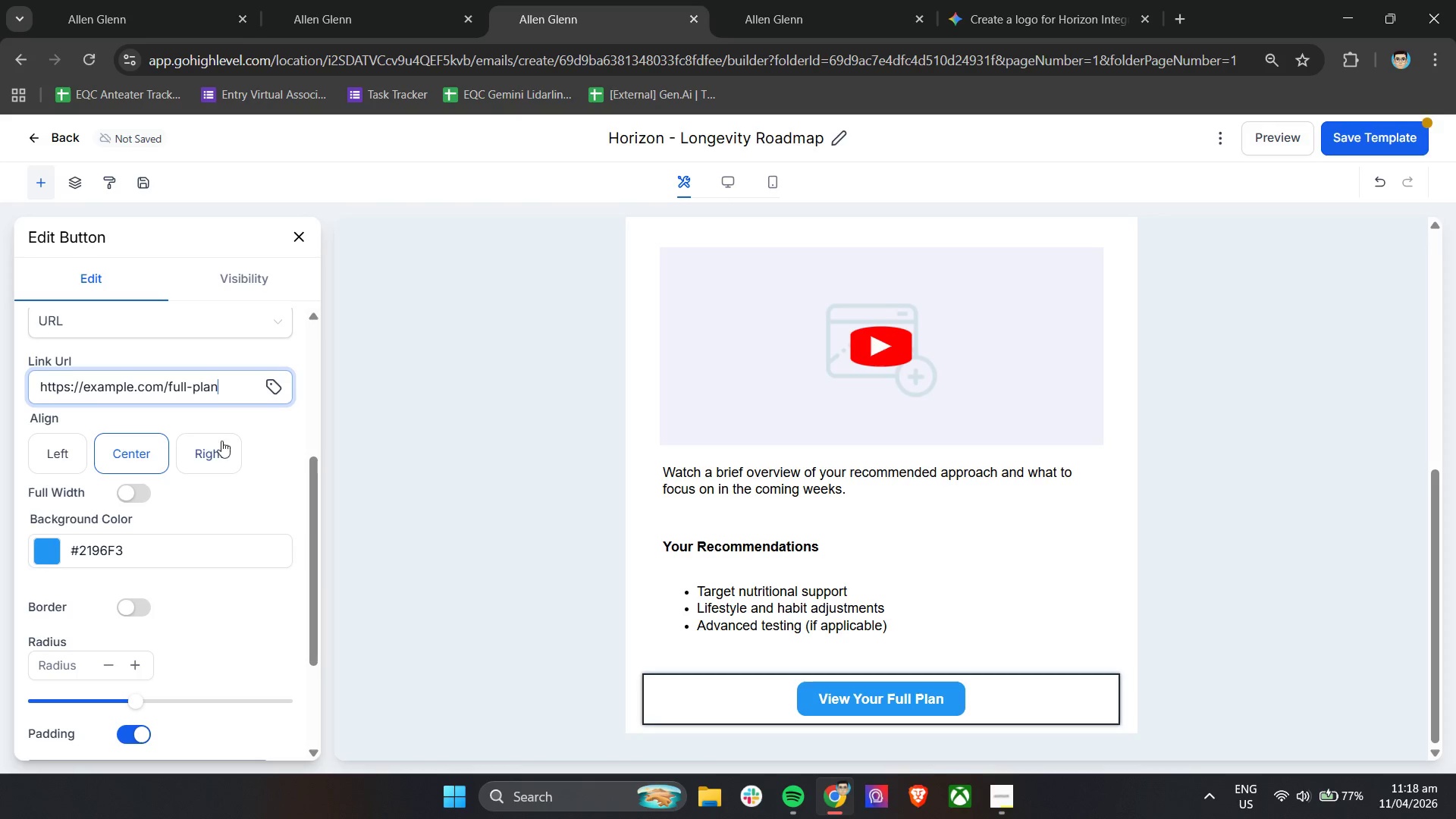 
left_click([262, 435])
 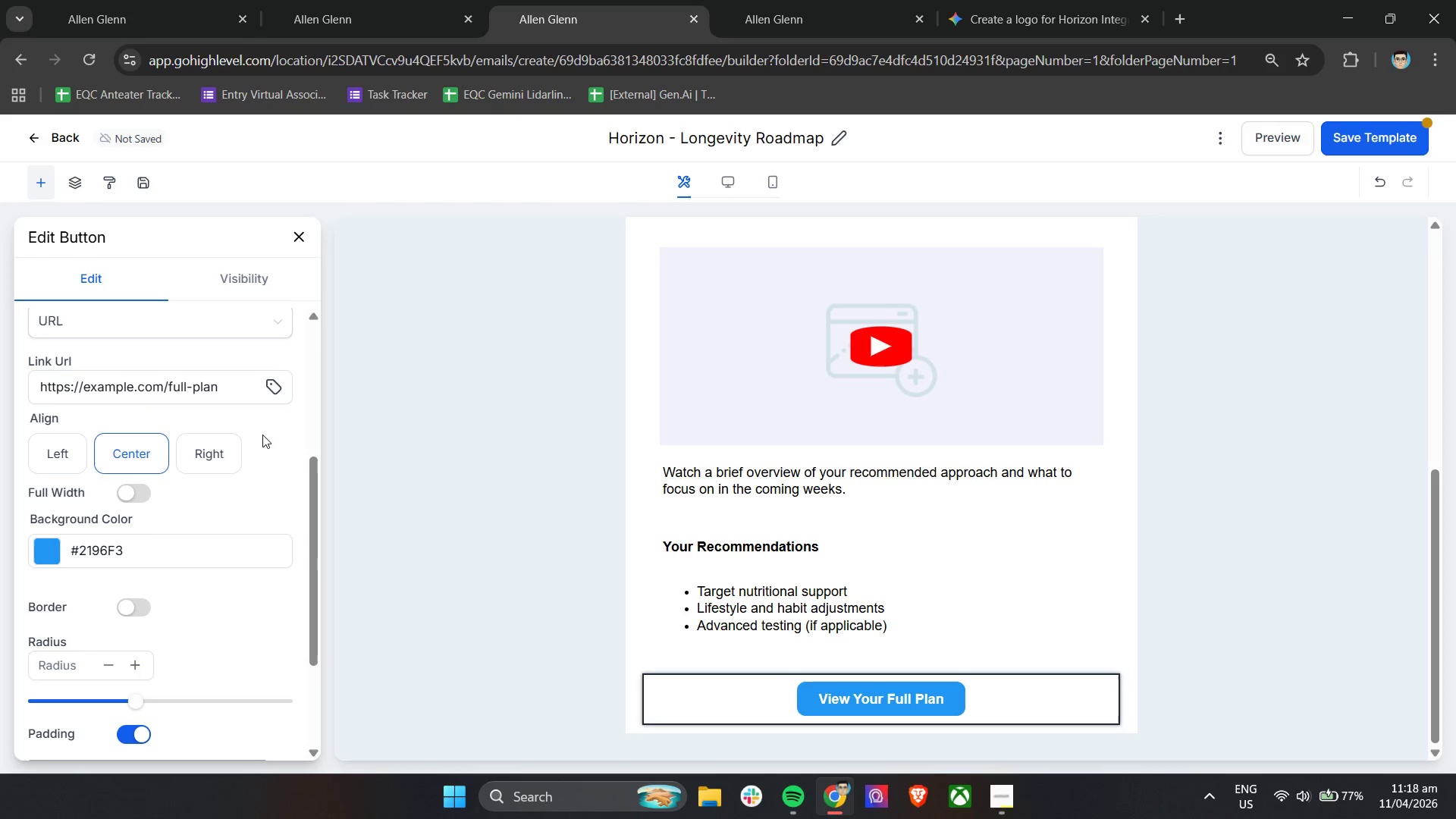 
scroll: coordinate [262, 435], scroll_direction: down, amount: 6.0